 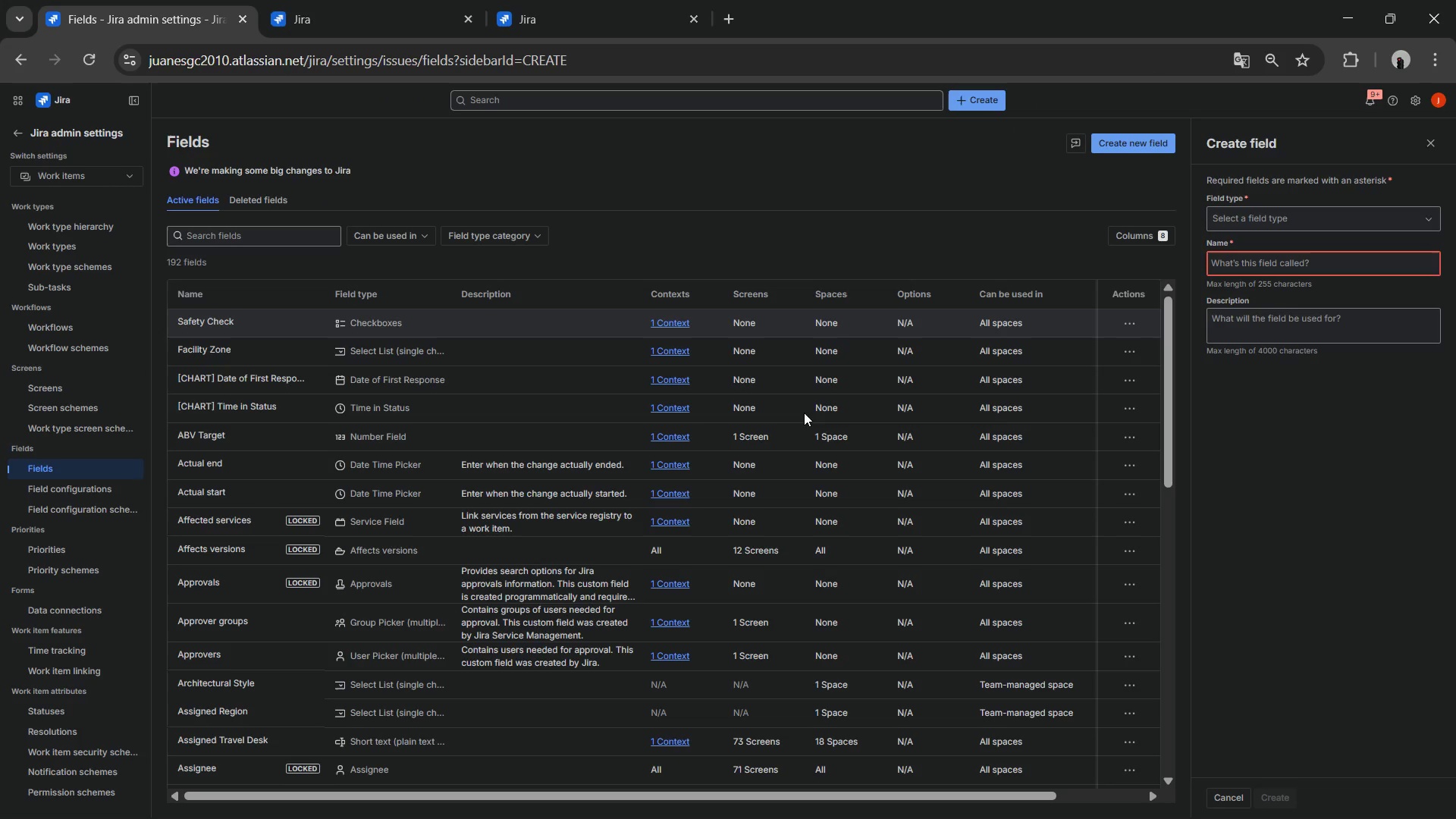 
left_click([1254, 268])
 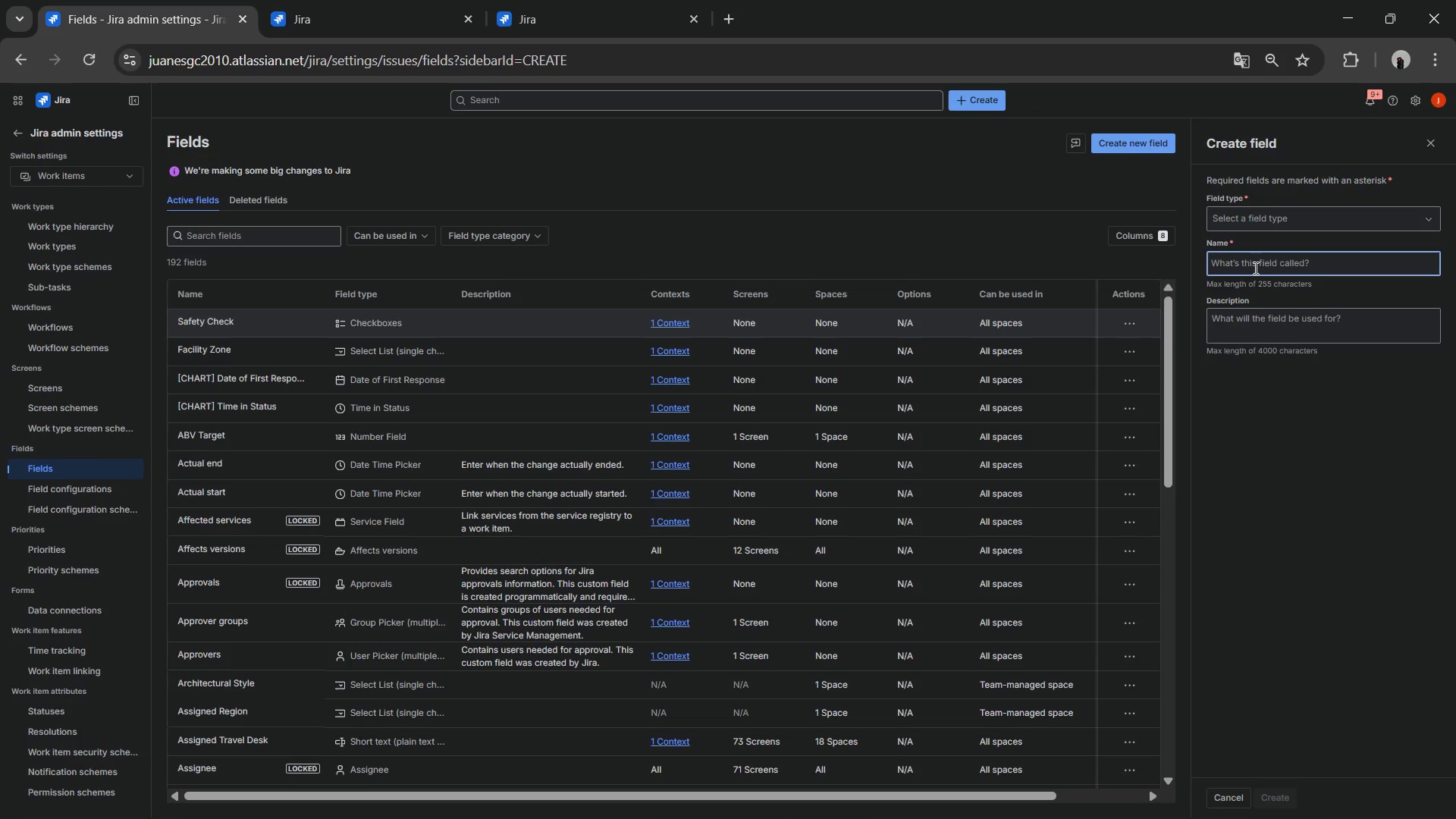 
key(Control+V)
 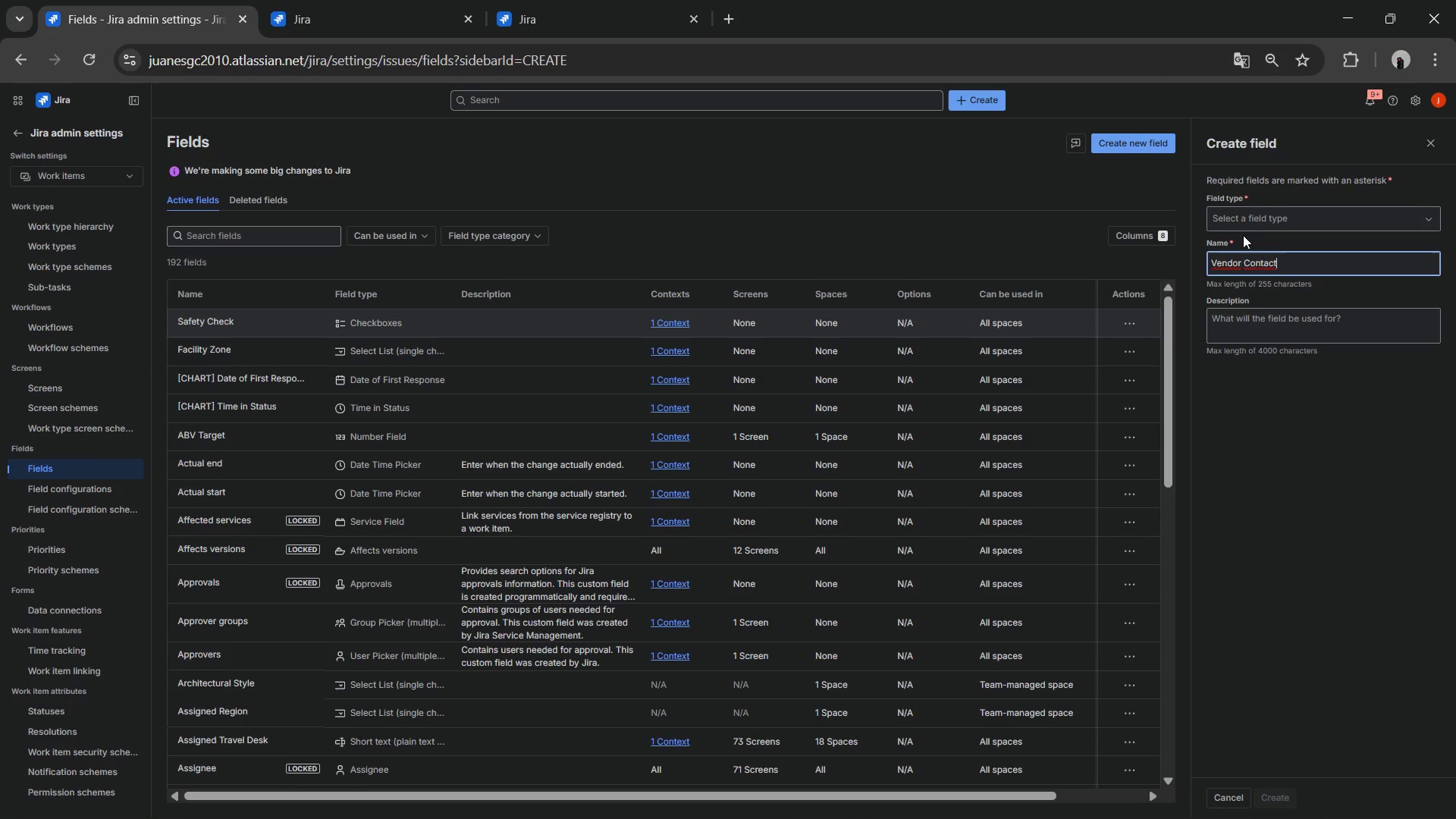 
left_click([1243, 215])
 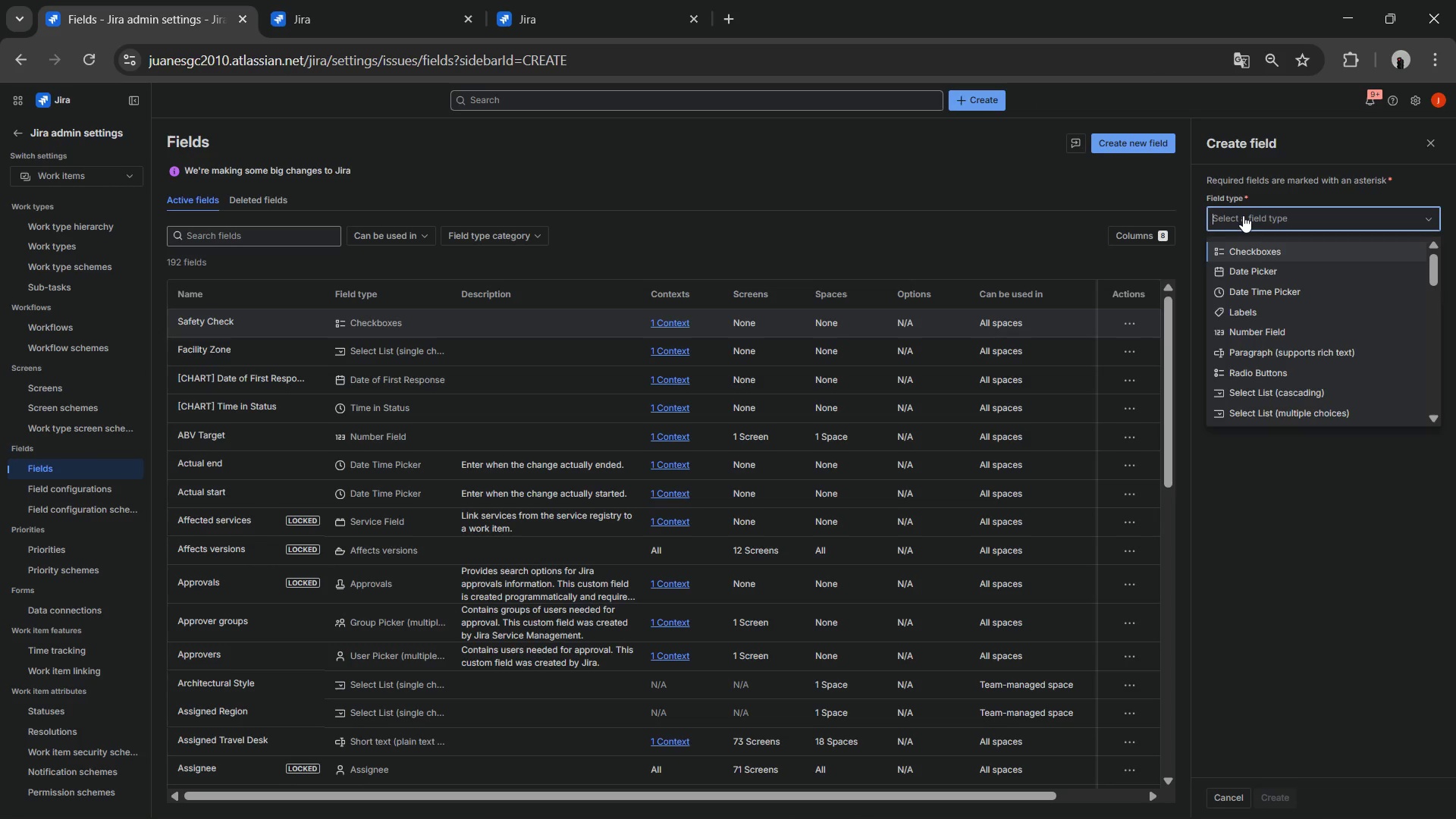 
type(text)
 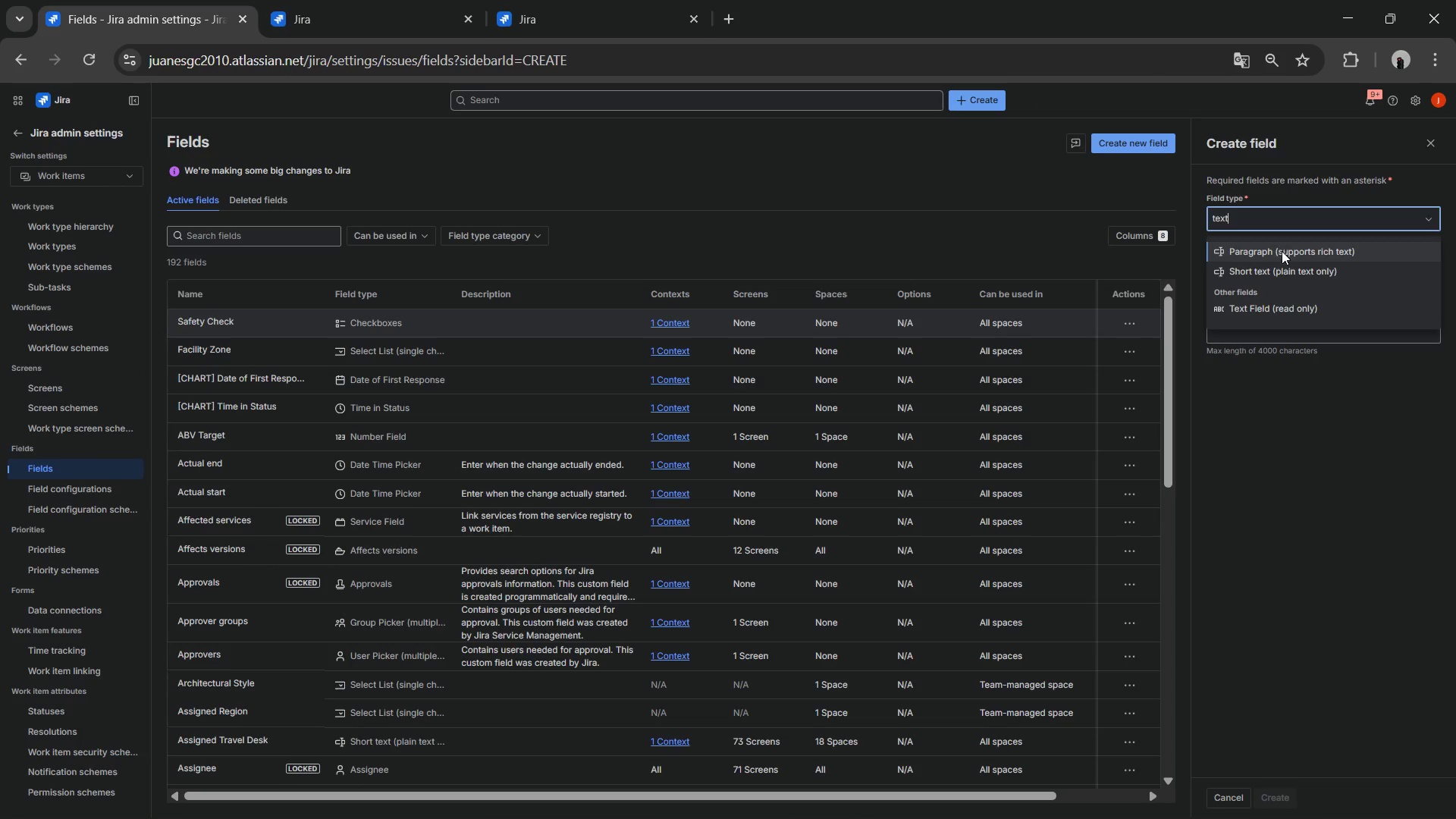 
left_click([1268, 271])
 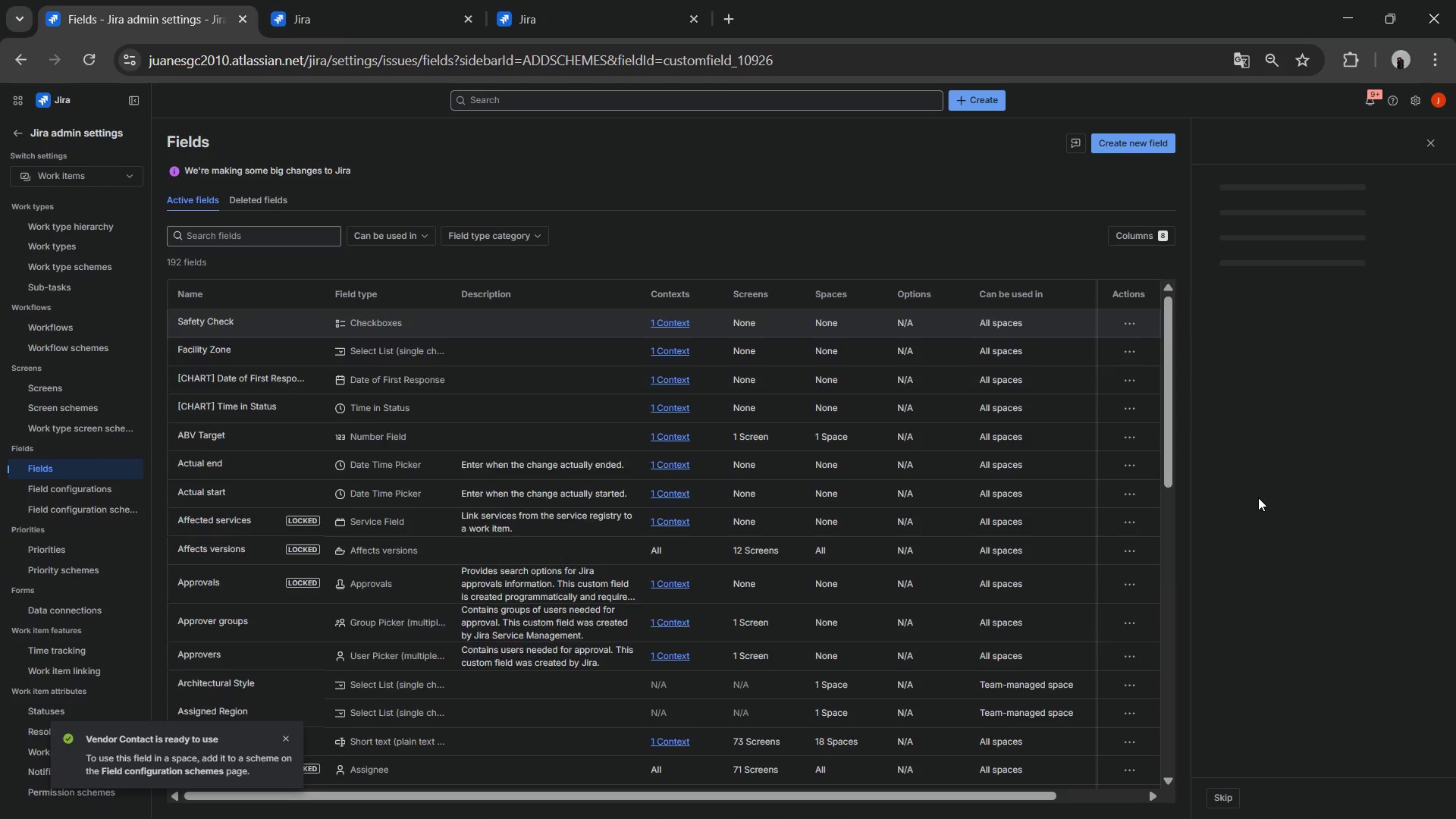 
left_click([1319, 309])
 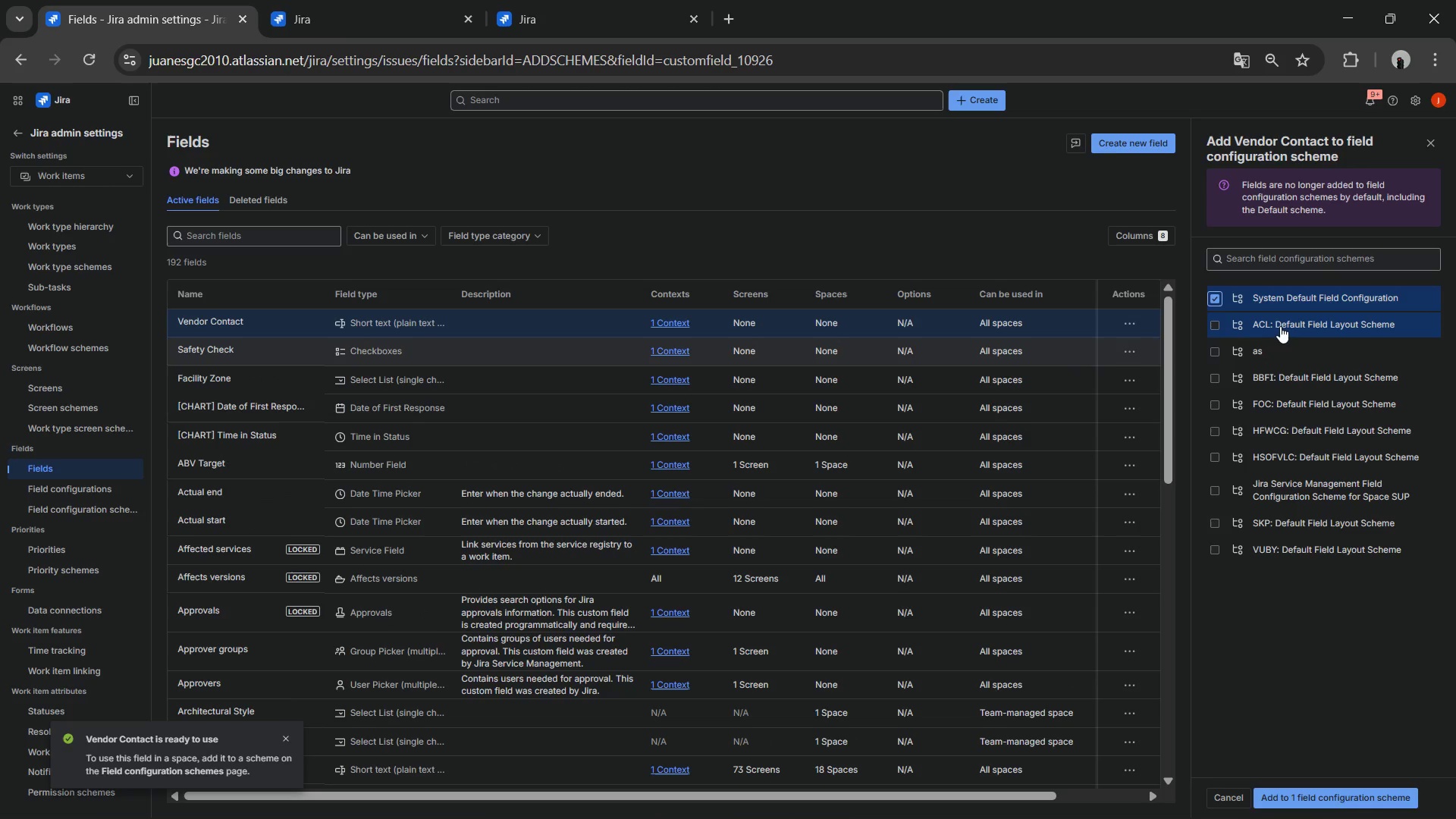 
left_click([1277, 325])
 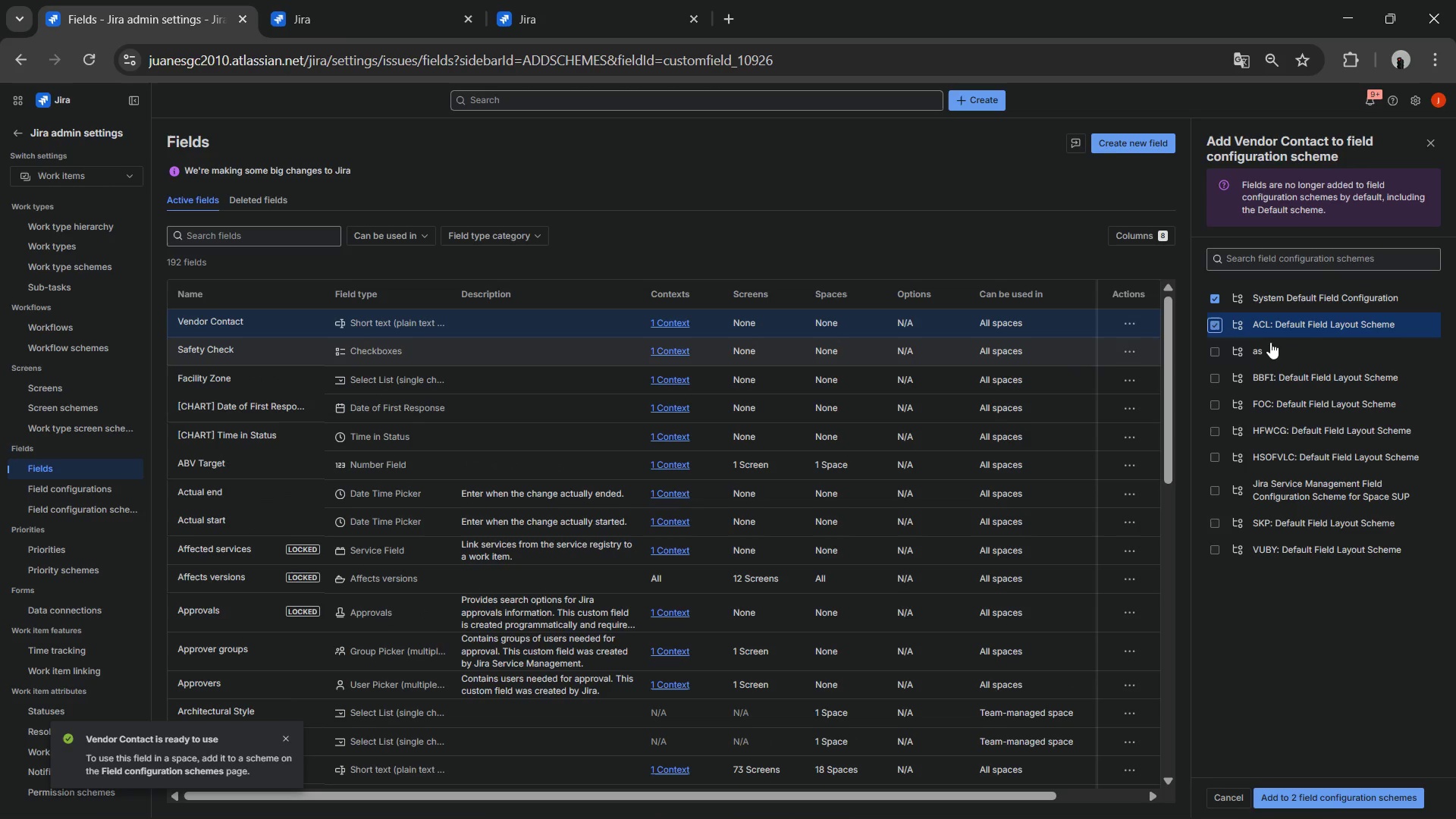 
left_click([1269, 343])
 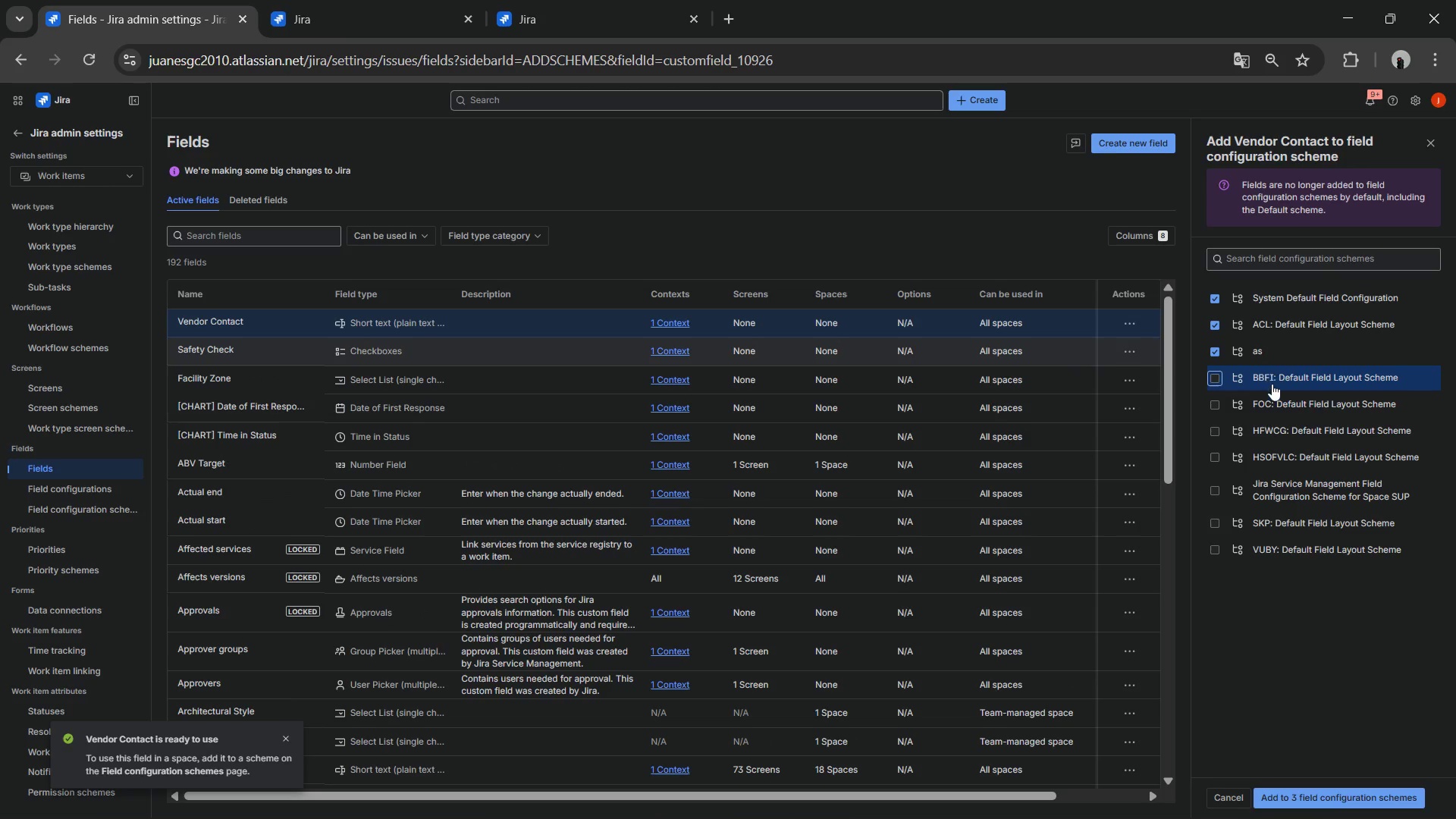 
double_click([1272, 388])
 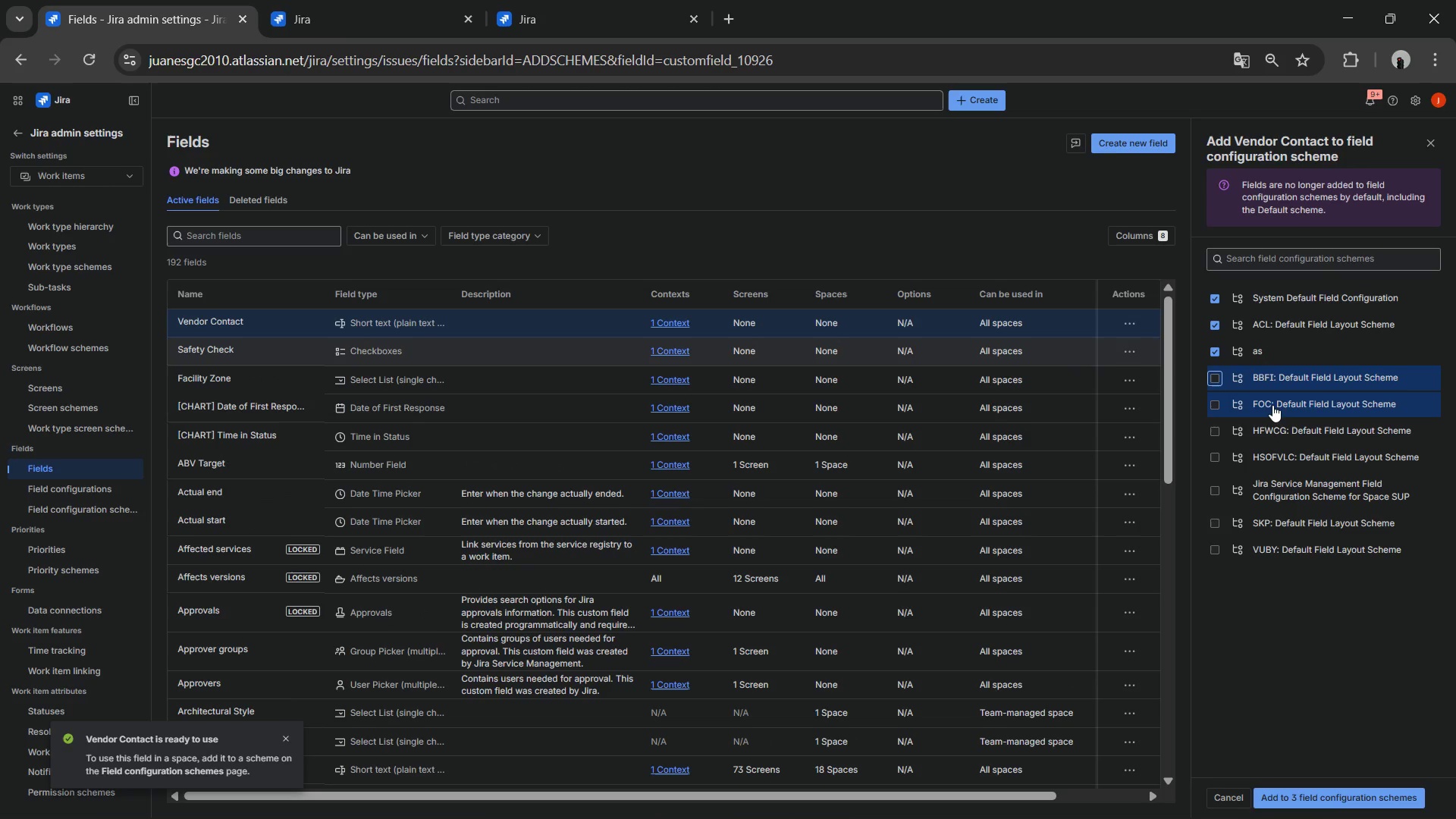 
left_click([1271, 405])
 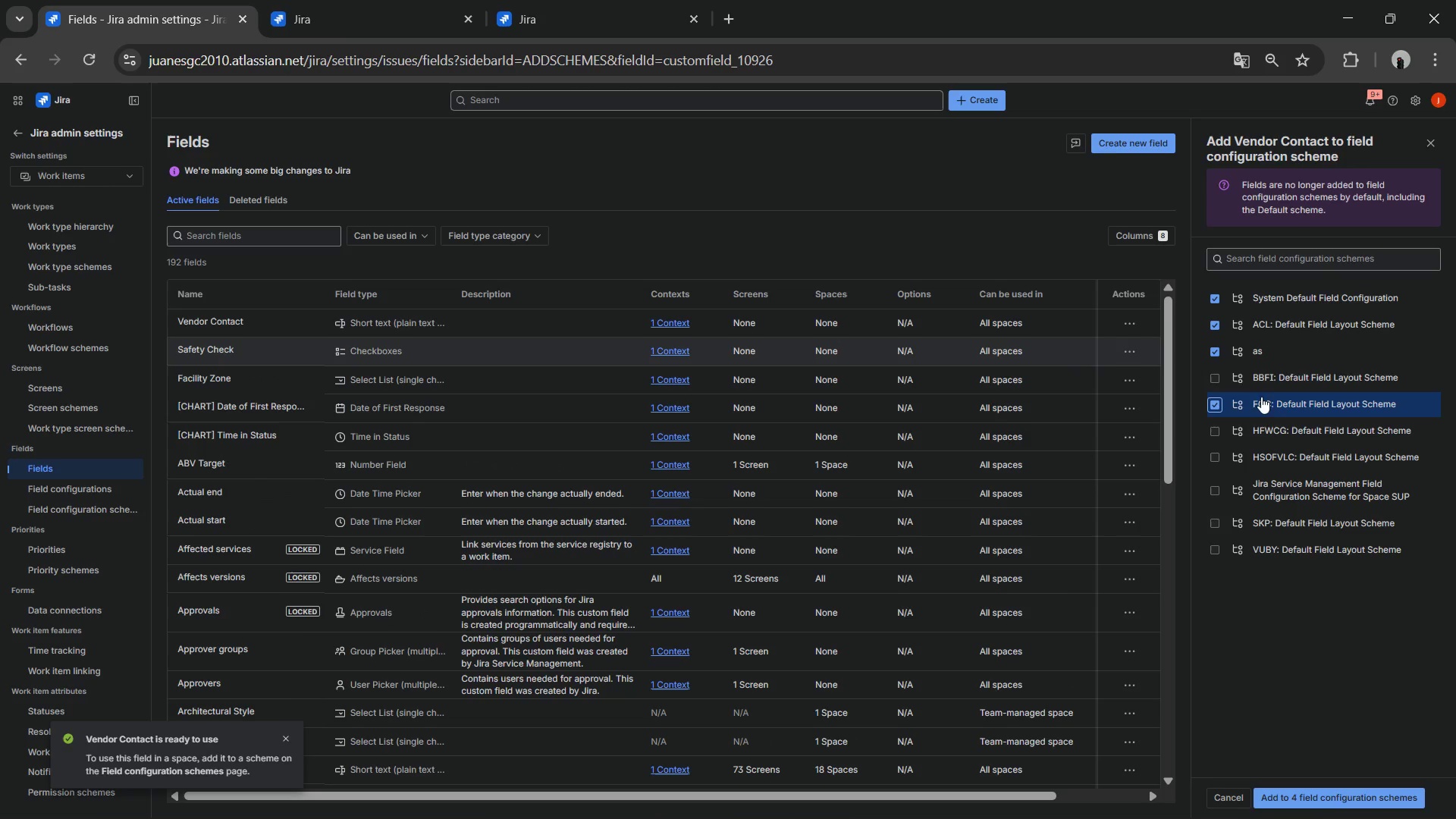 
left_click([1260, 387])
 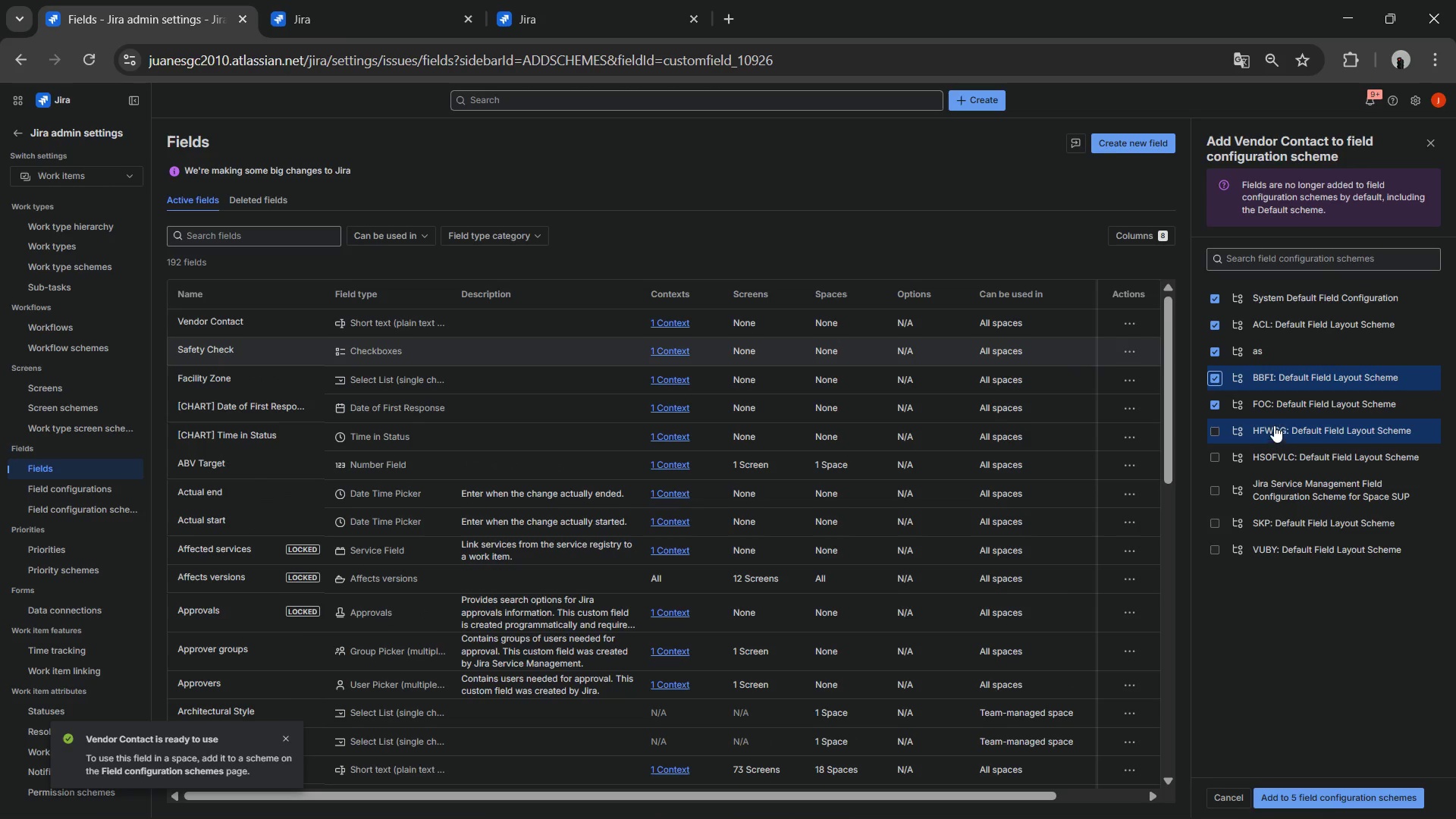 
left_click([1272, 417])
 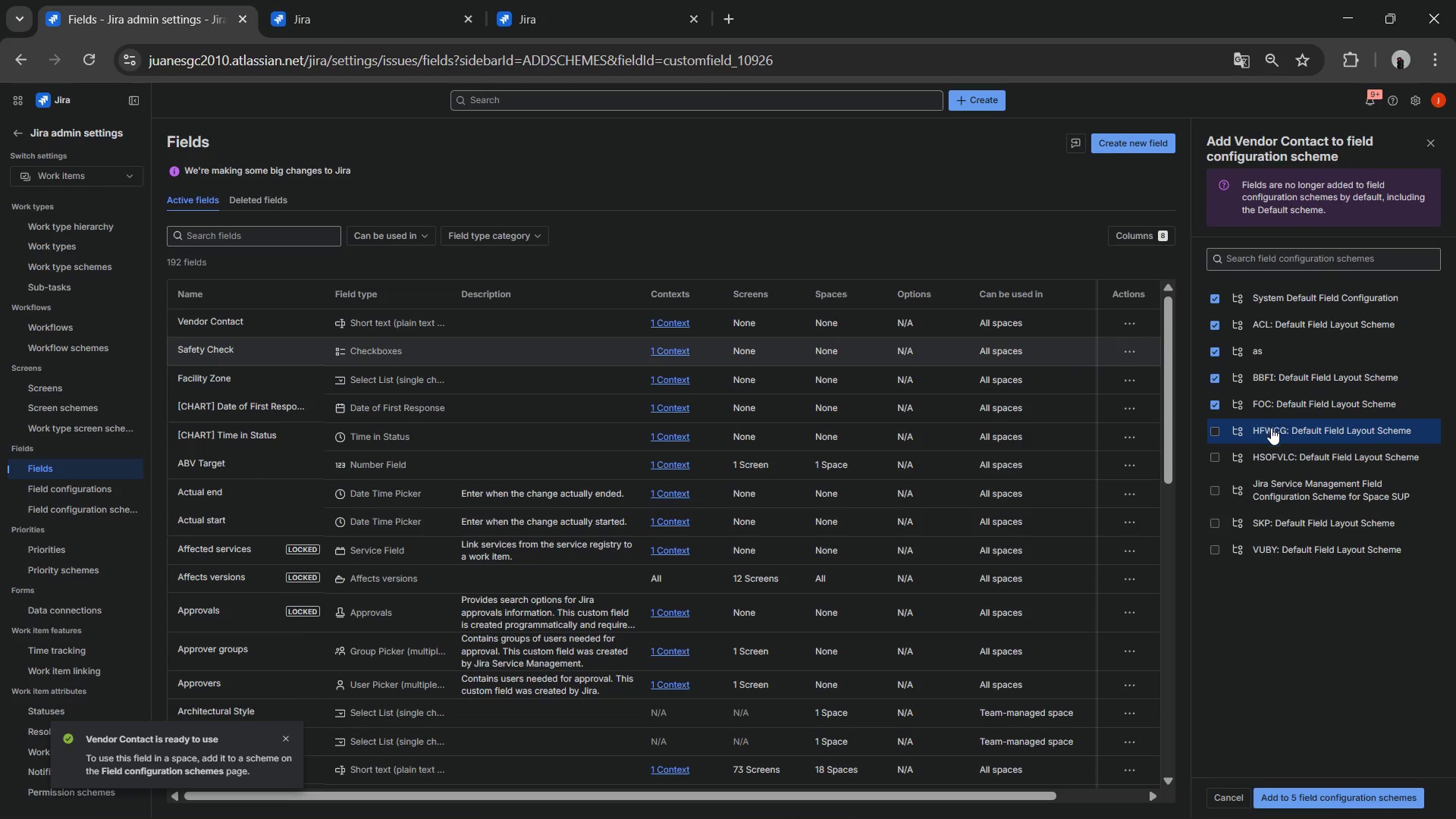 
left_click([1271, 428])
 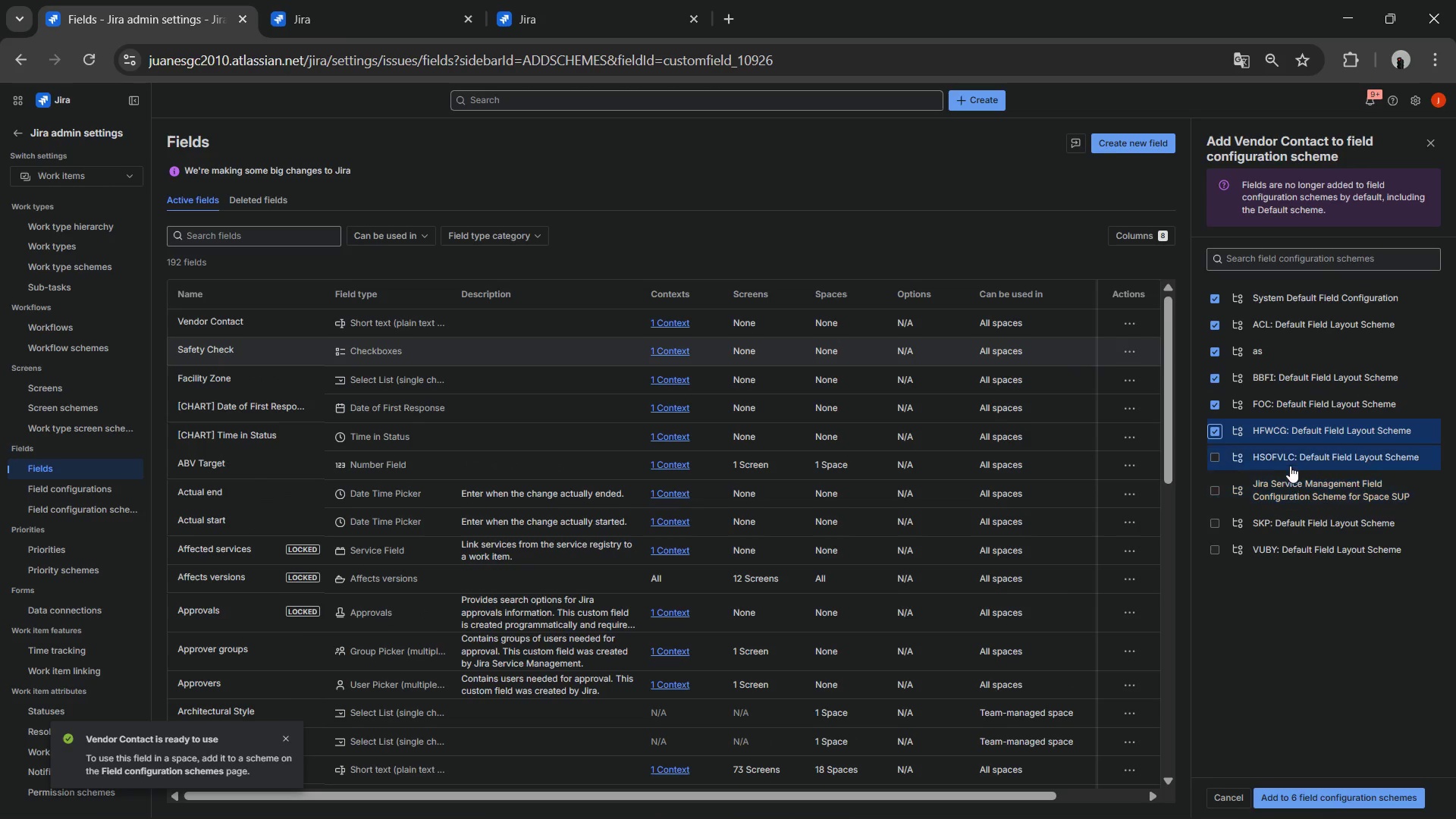 
left_click([1288, 462])
 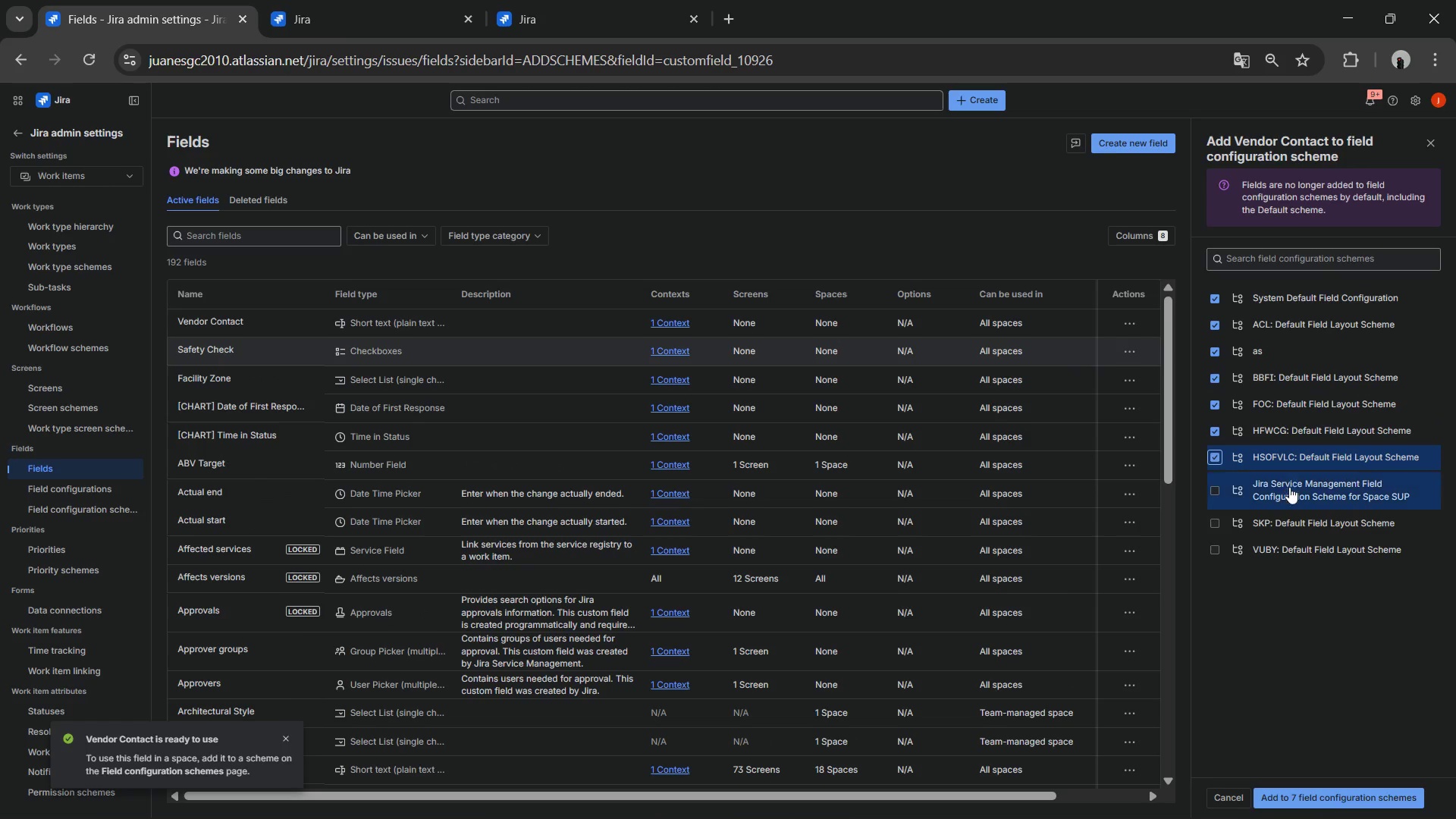 
left_click([1291, 491])
 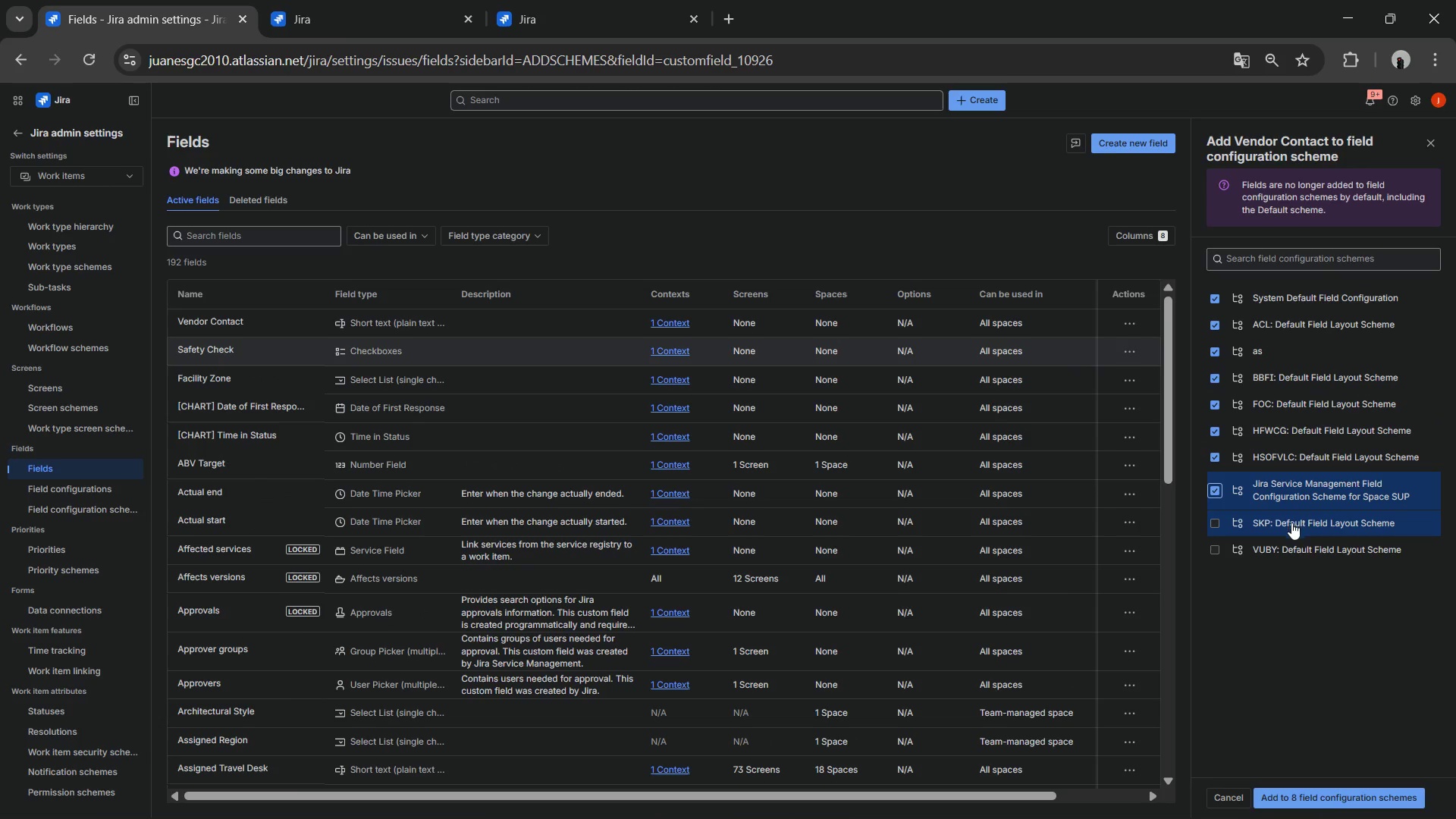 
left_click([1292, 513])
 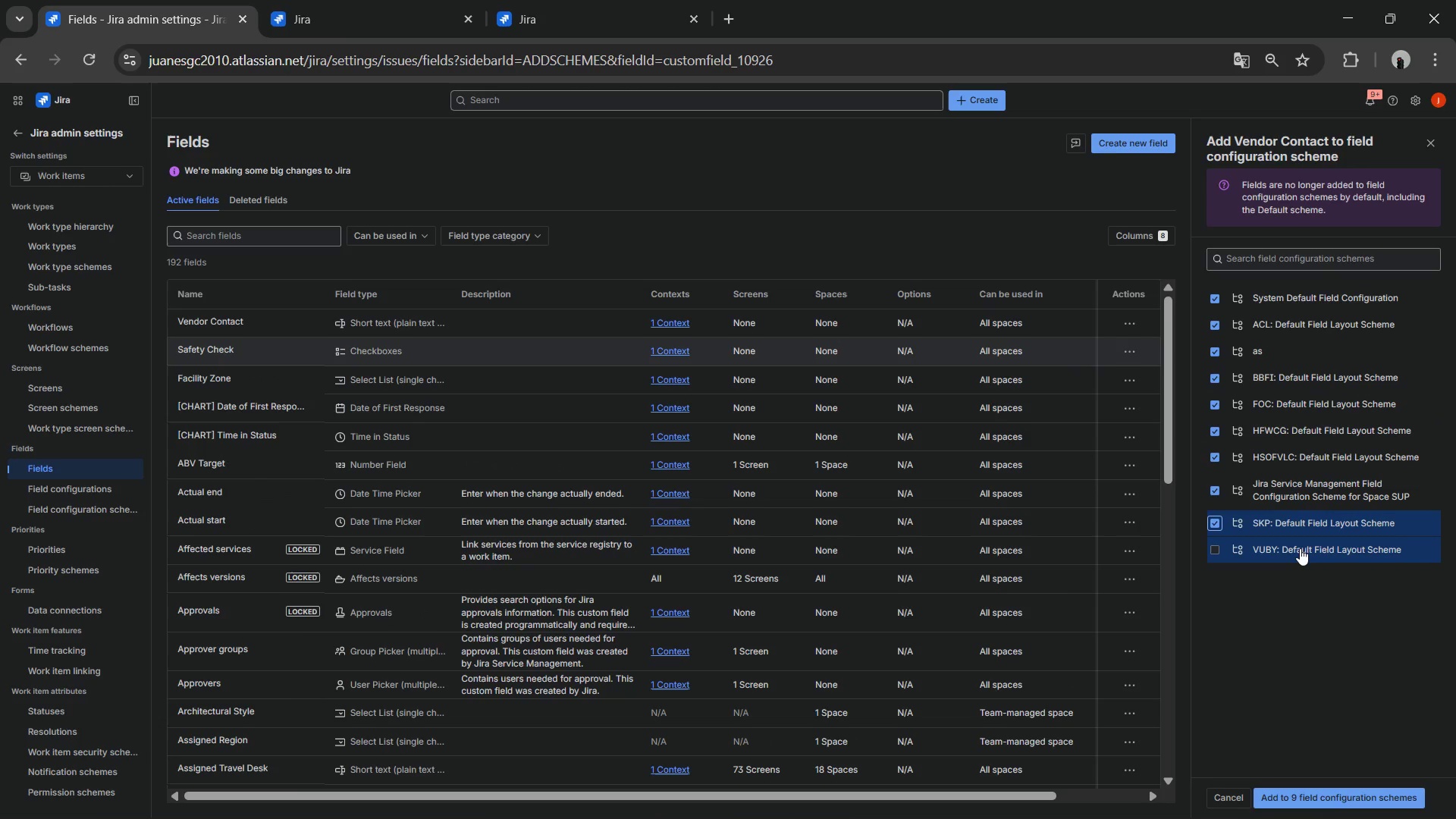 
left_click([1300, 548])
 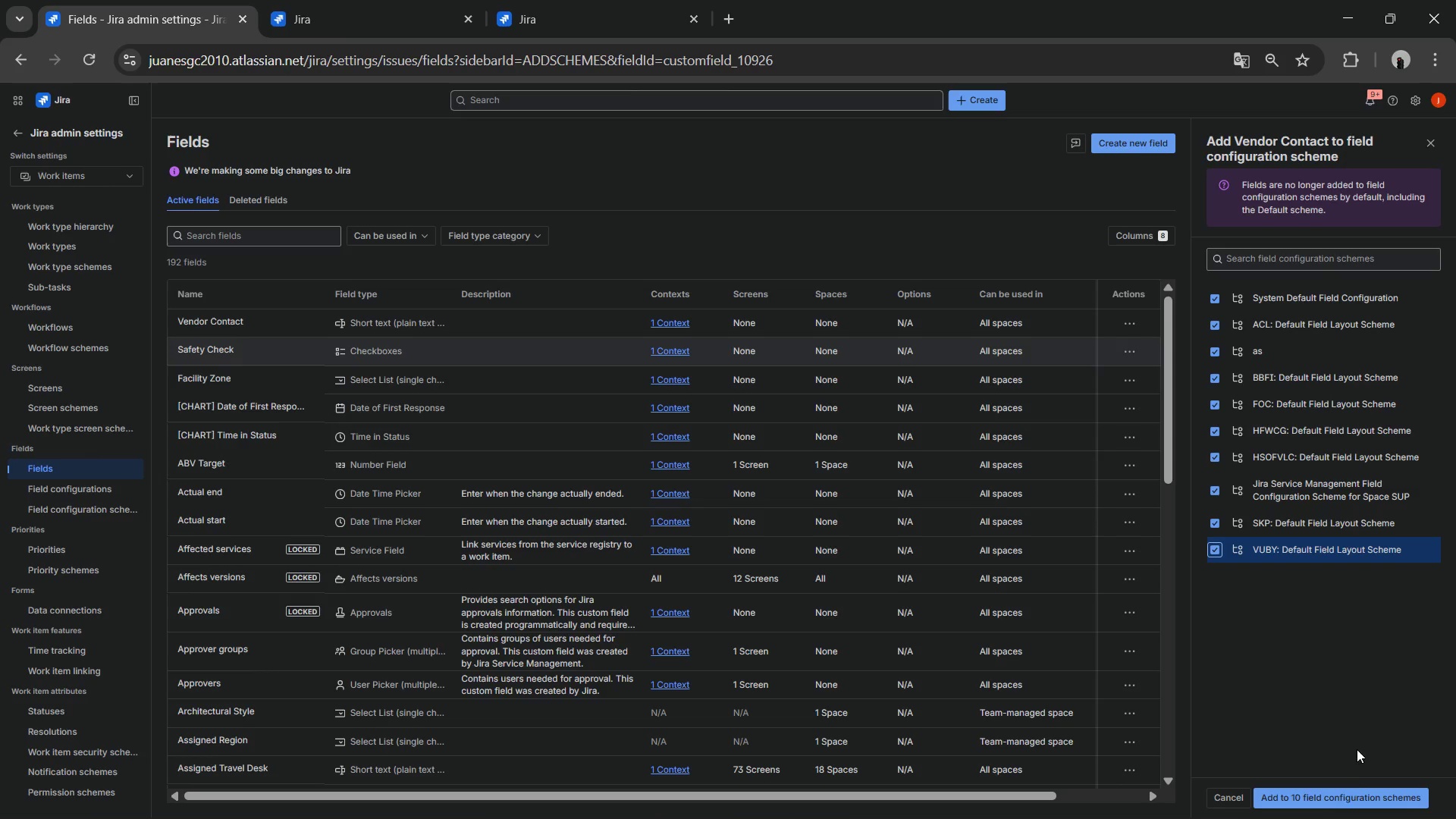 
left_click([1344, 791])
 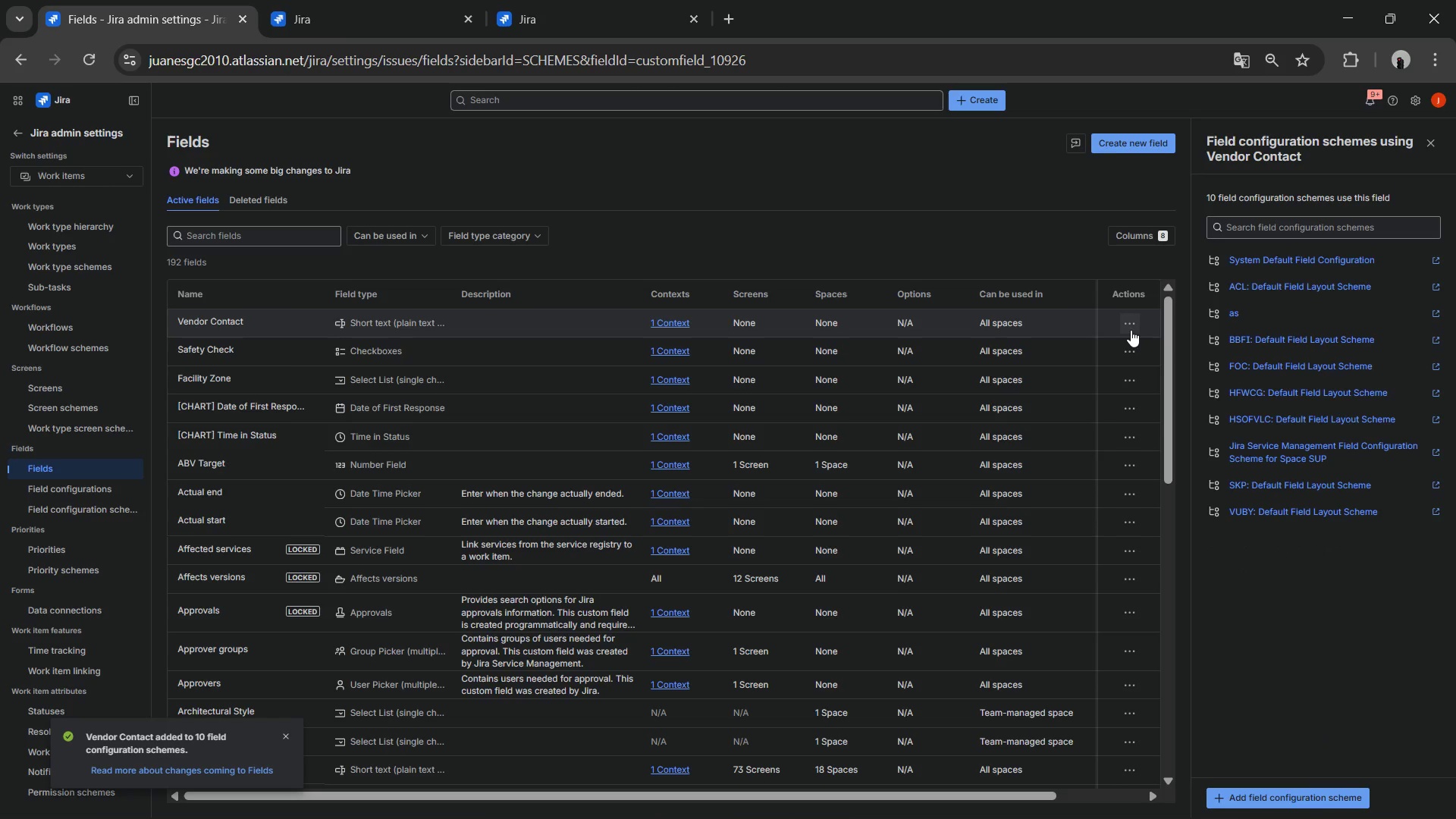 
left_click([1125, 330])
 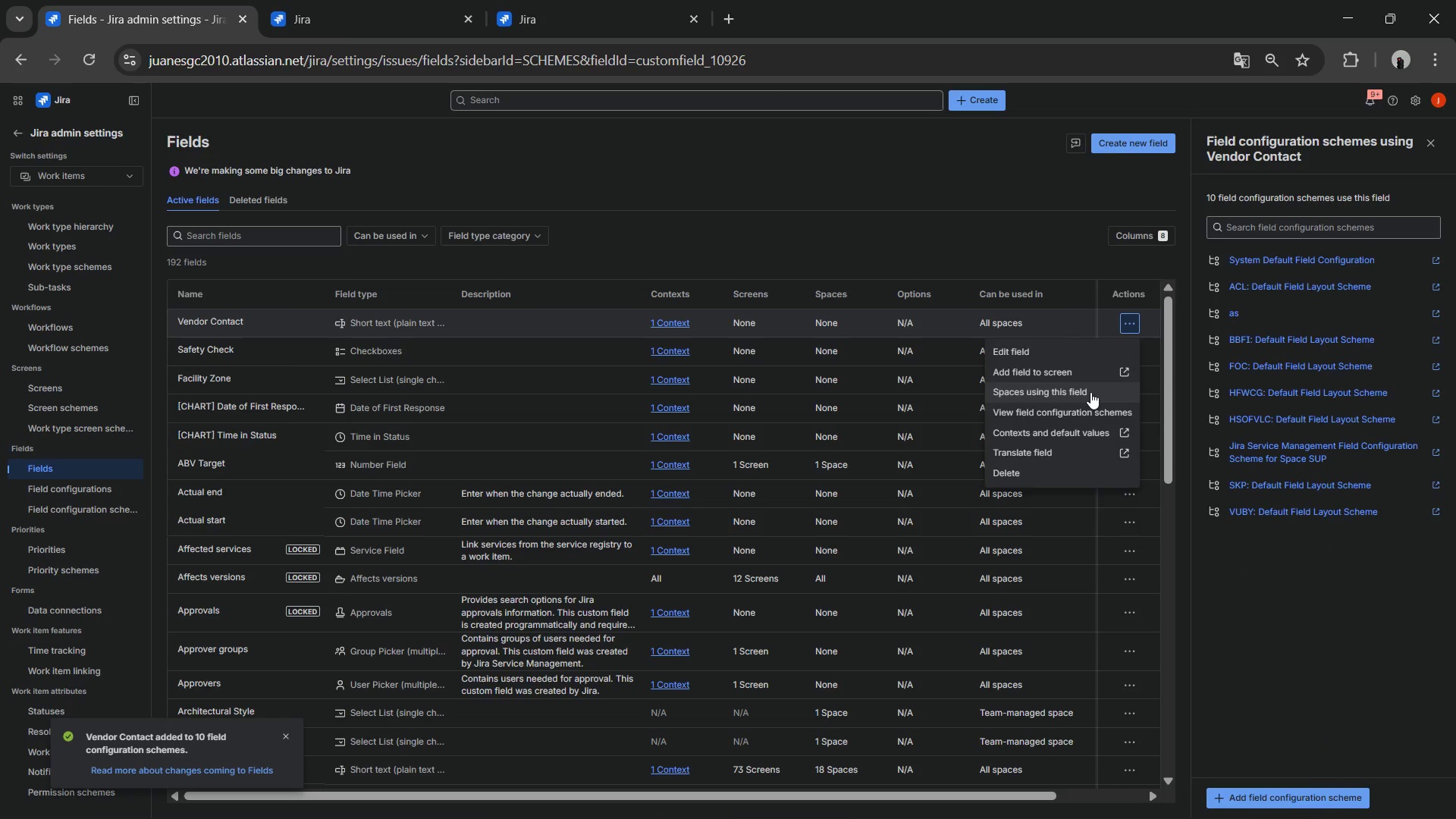 
left_click([1090, 392])
 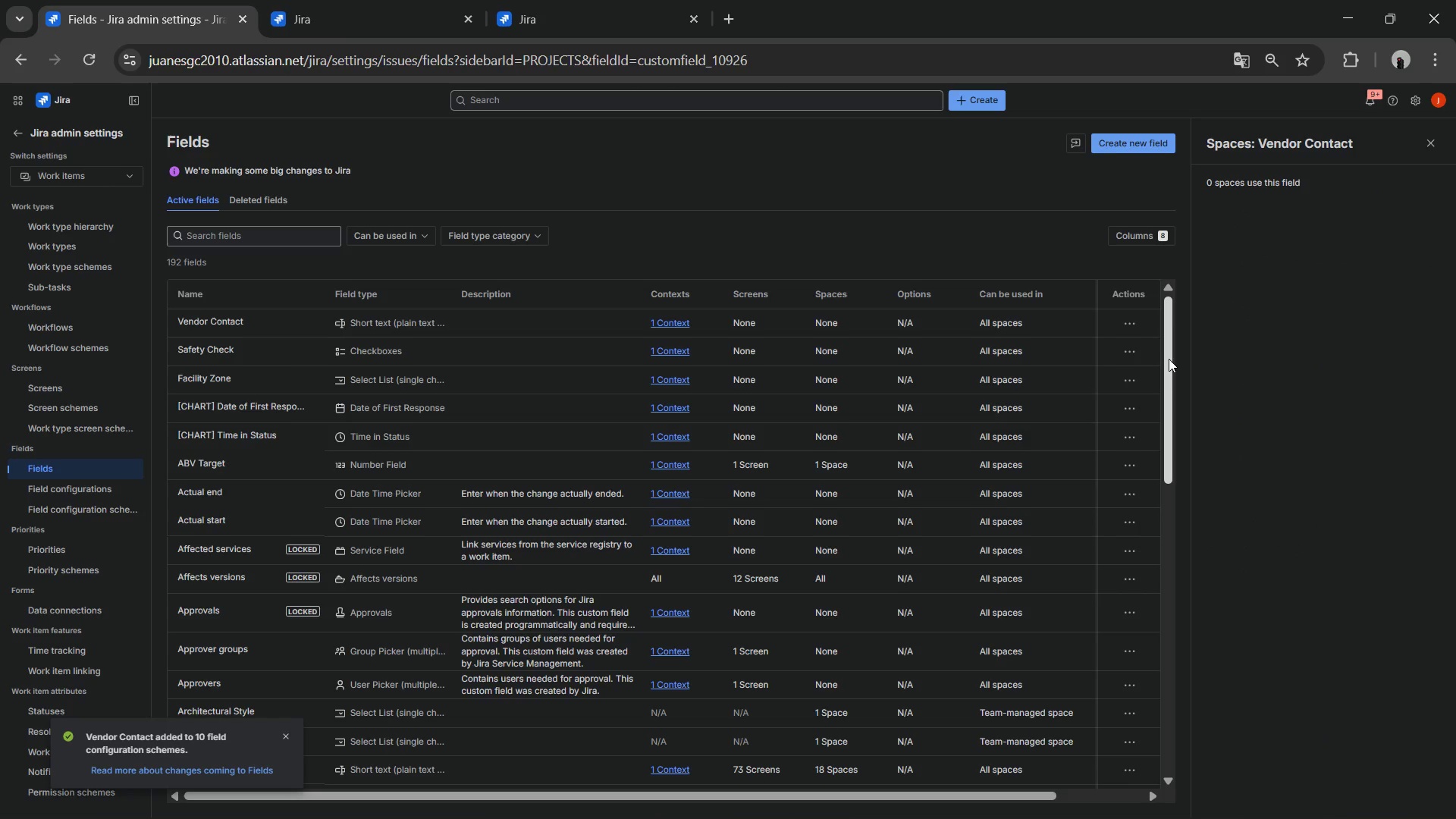 
left_click([1138, 325])
 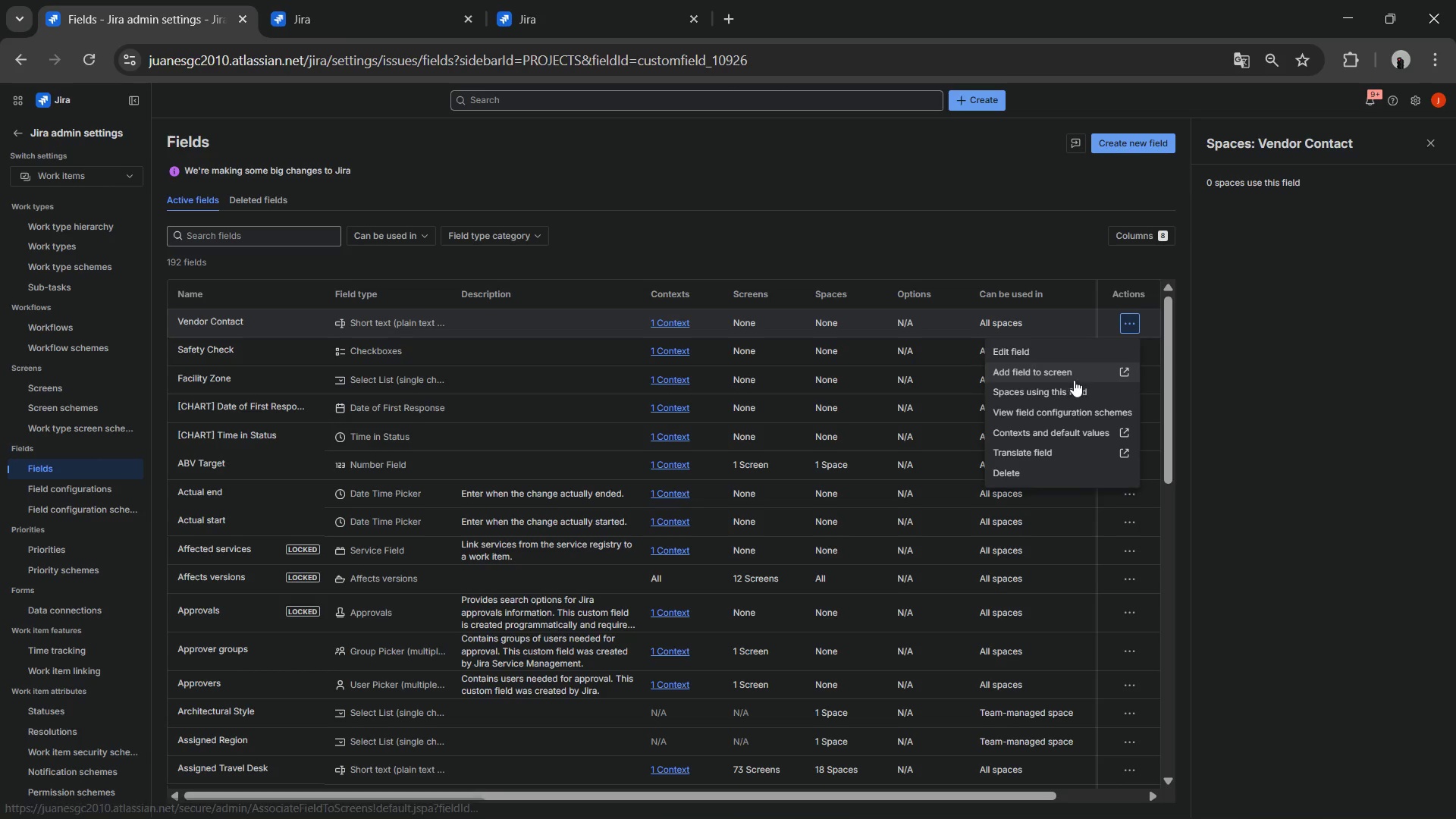 
left_click([1074, 380])
 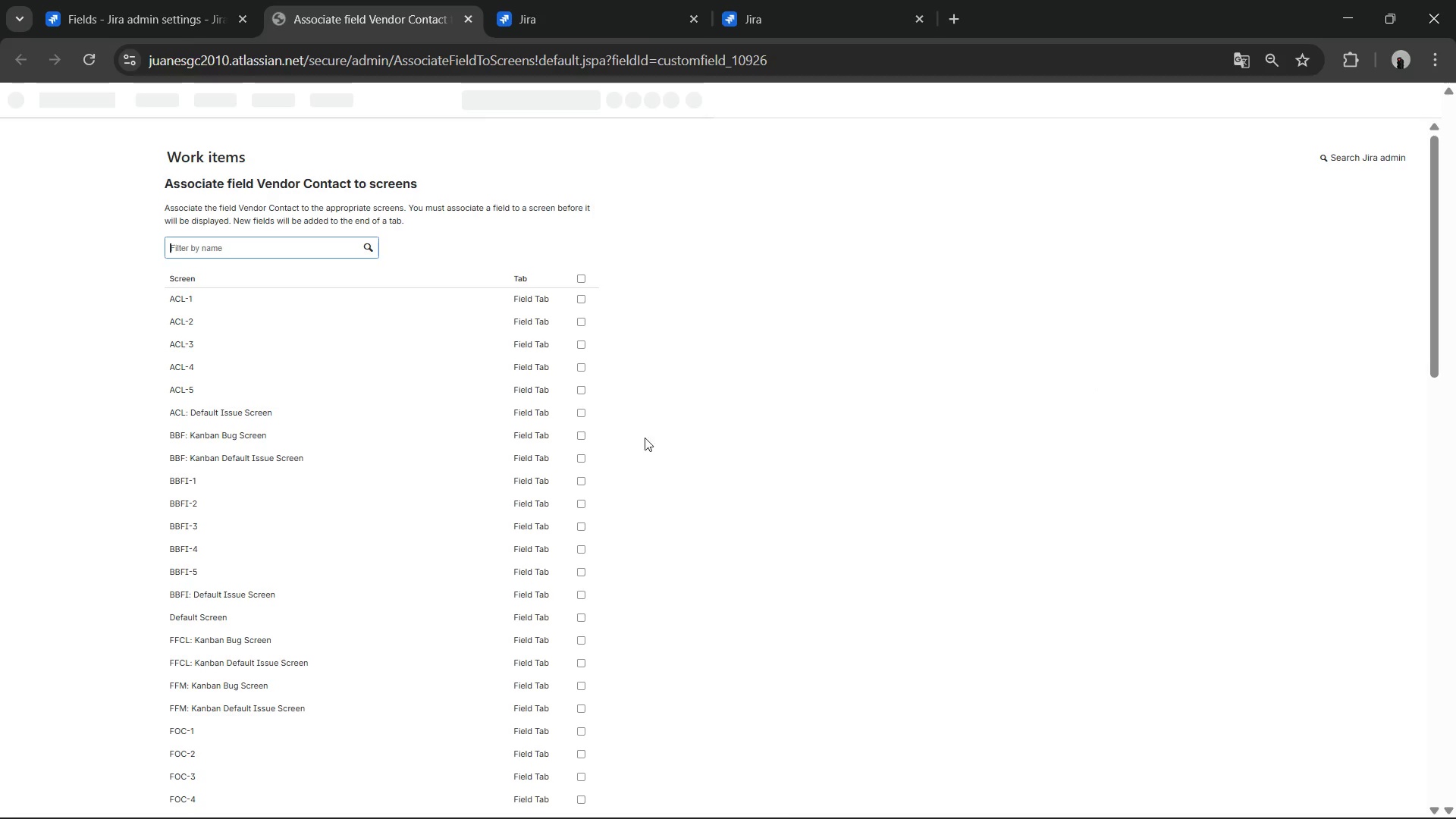 
left_click([583, 275])
 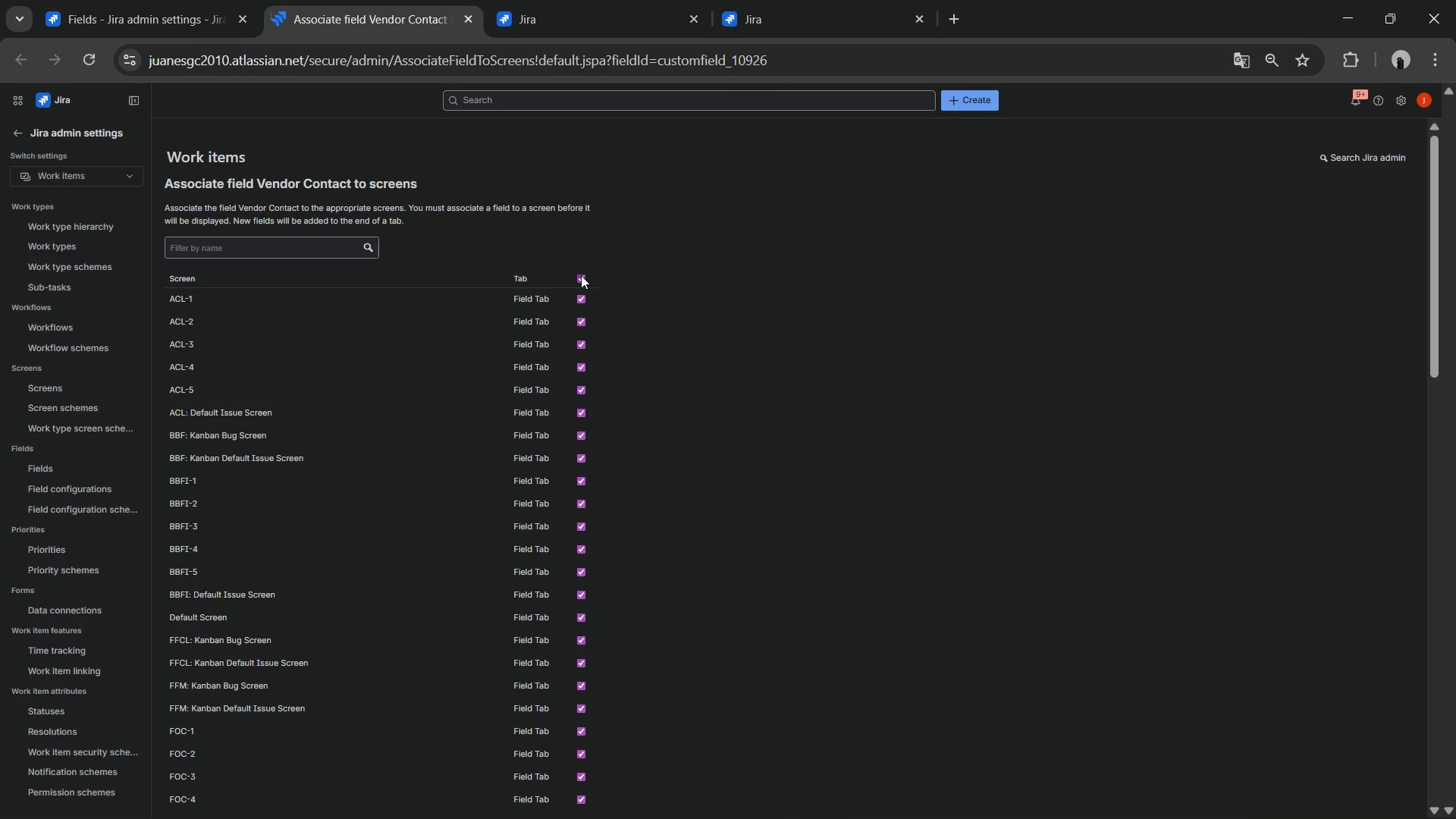 
scroll: coordinate [532, 595], scroll_direction: down, amount: 19.0
 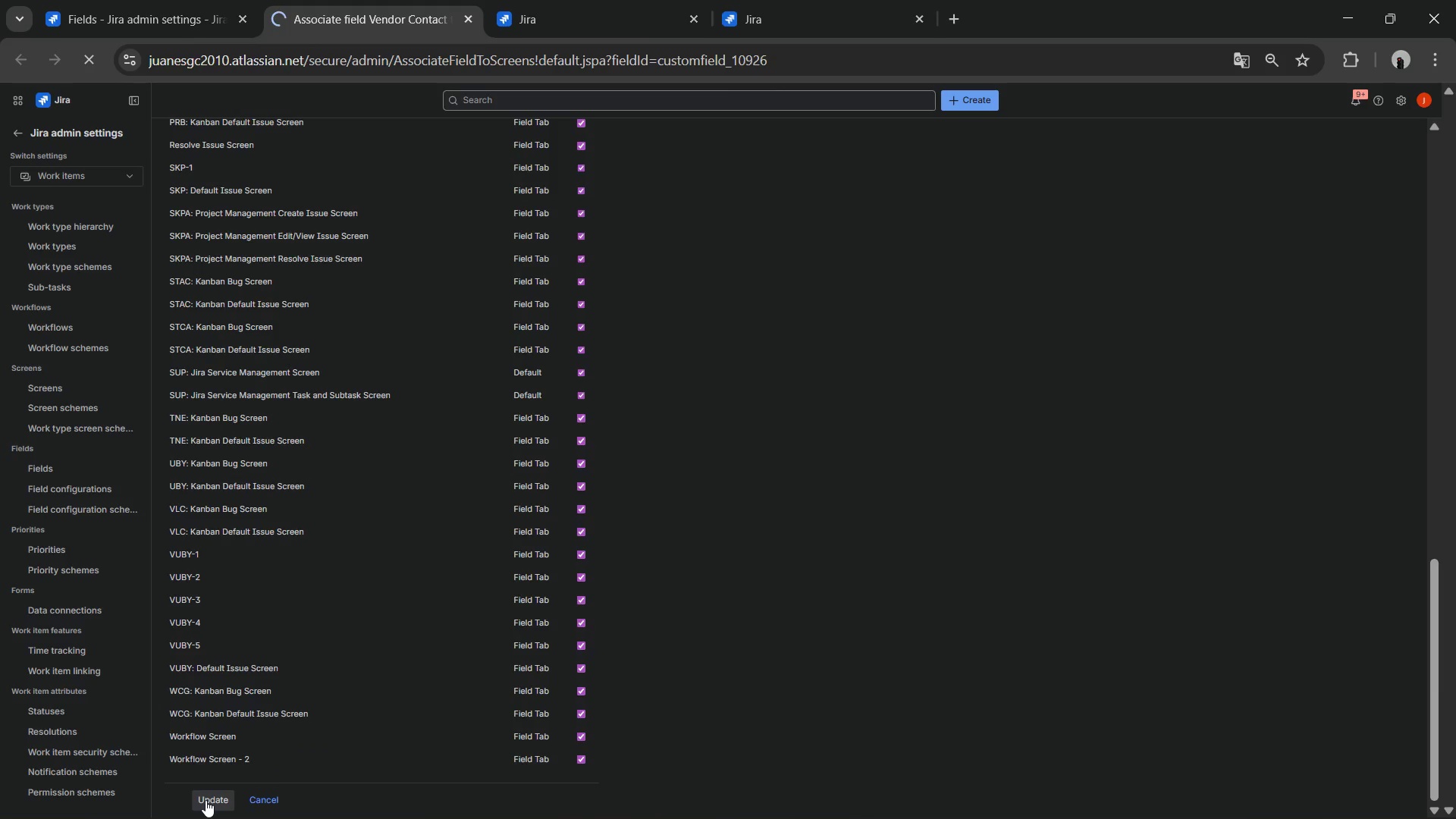 
scroll: coordinate [290, 420], scroll_direction: up, amount: 15.0
 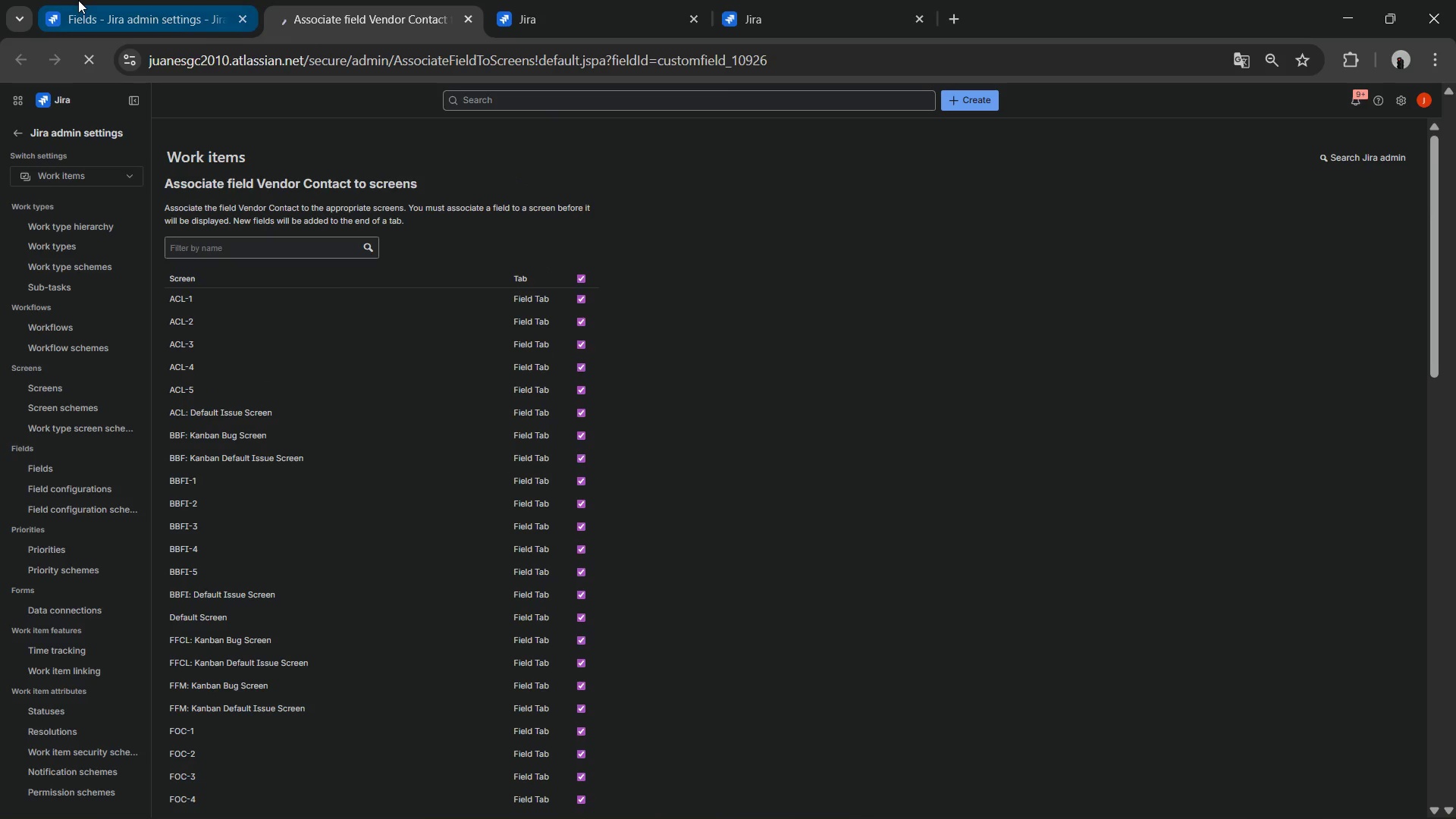 
mouse_move([102, 3])
 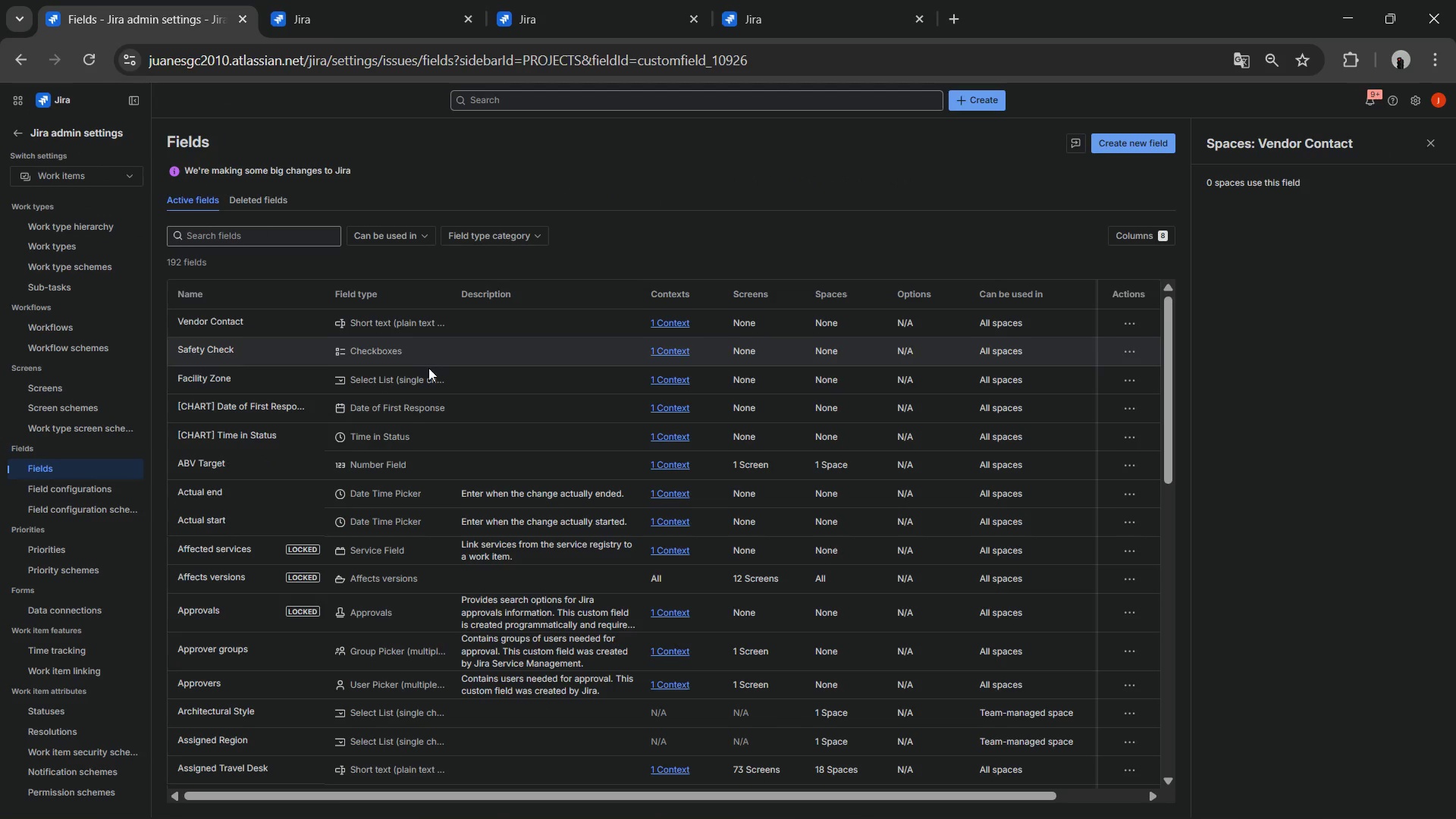 
scroll: coordinate [447, 384], scroll_direction: up, amount: 3.0
 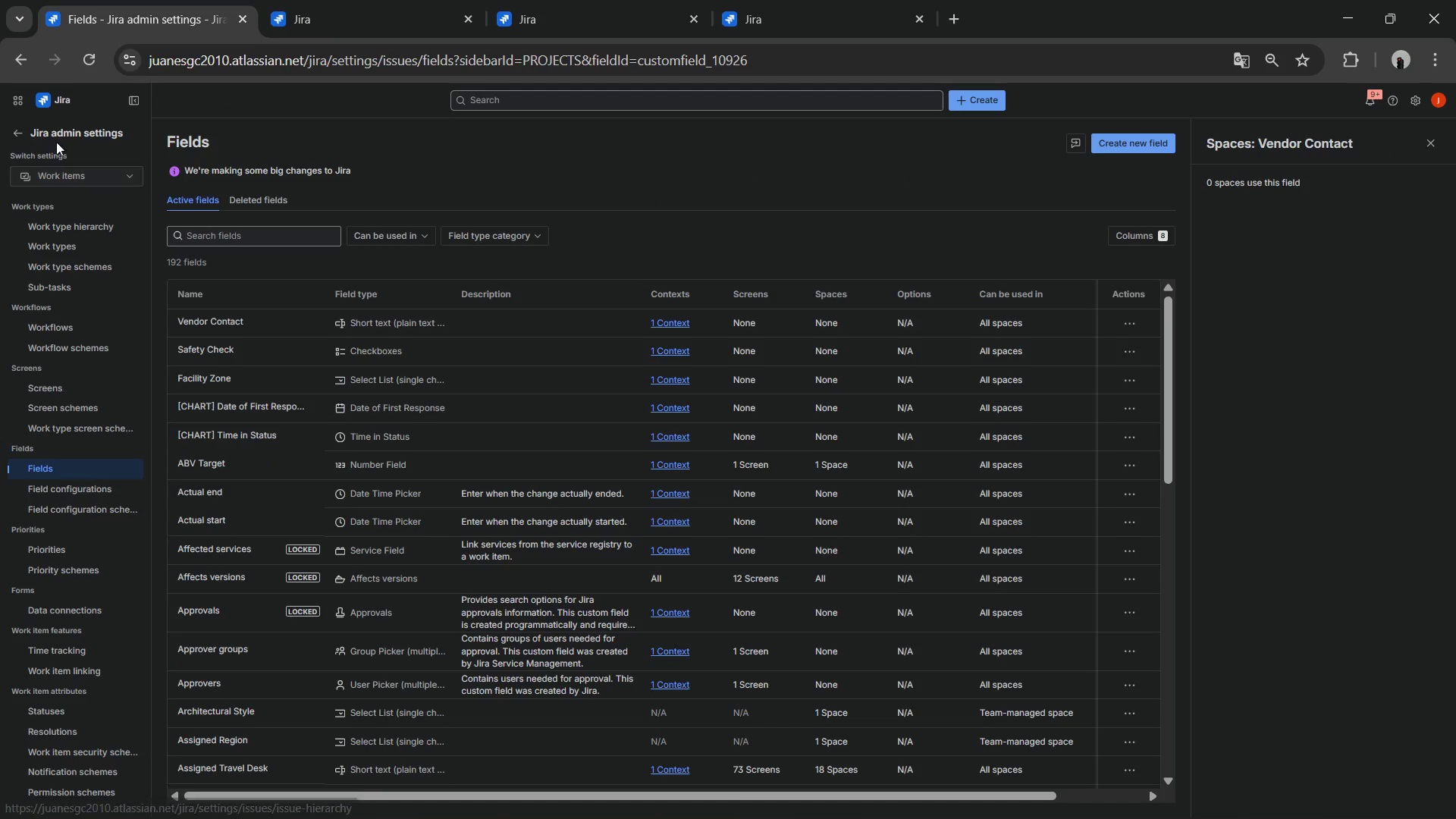 
key(Alt+Tab)